 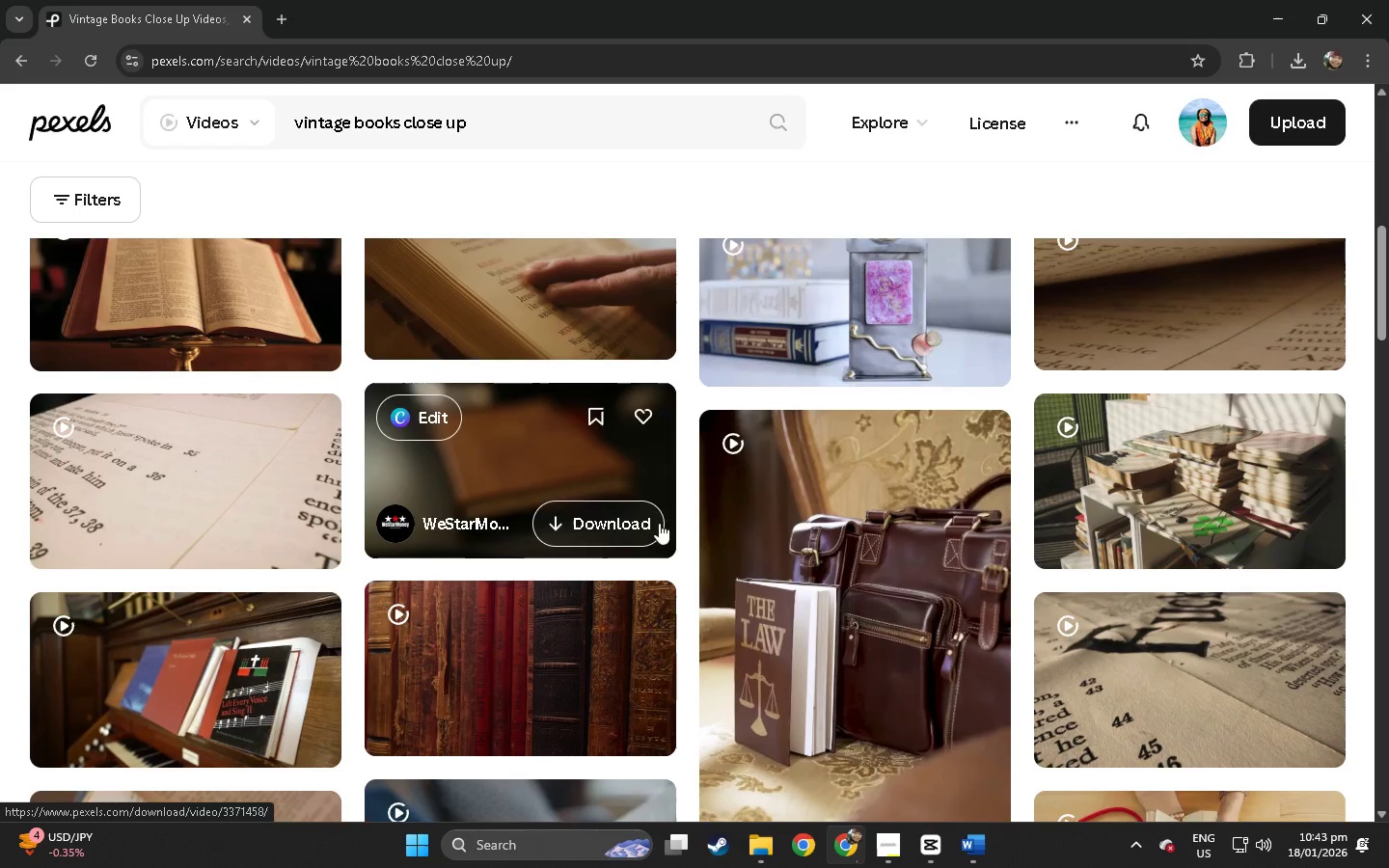 
scroll: coordinate [650, 549], scroll_direction: down, amount: 28.0
 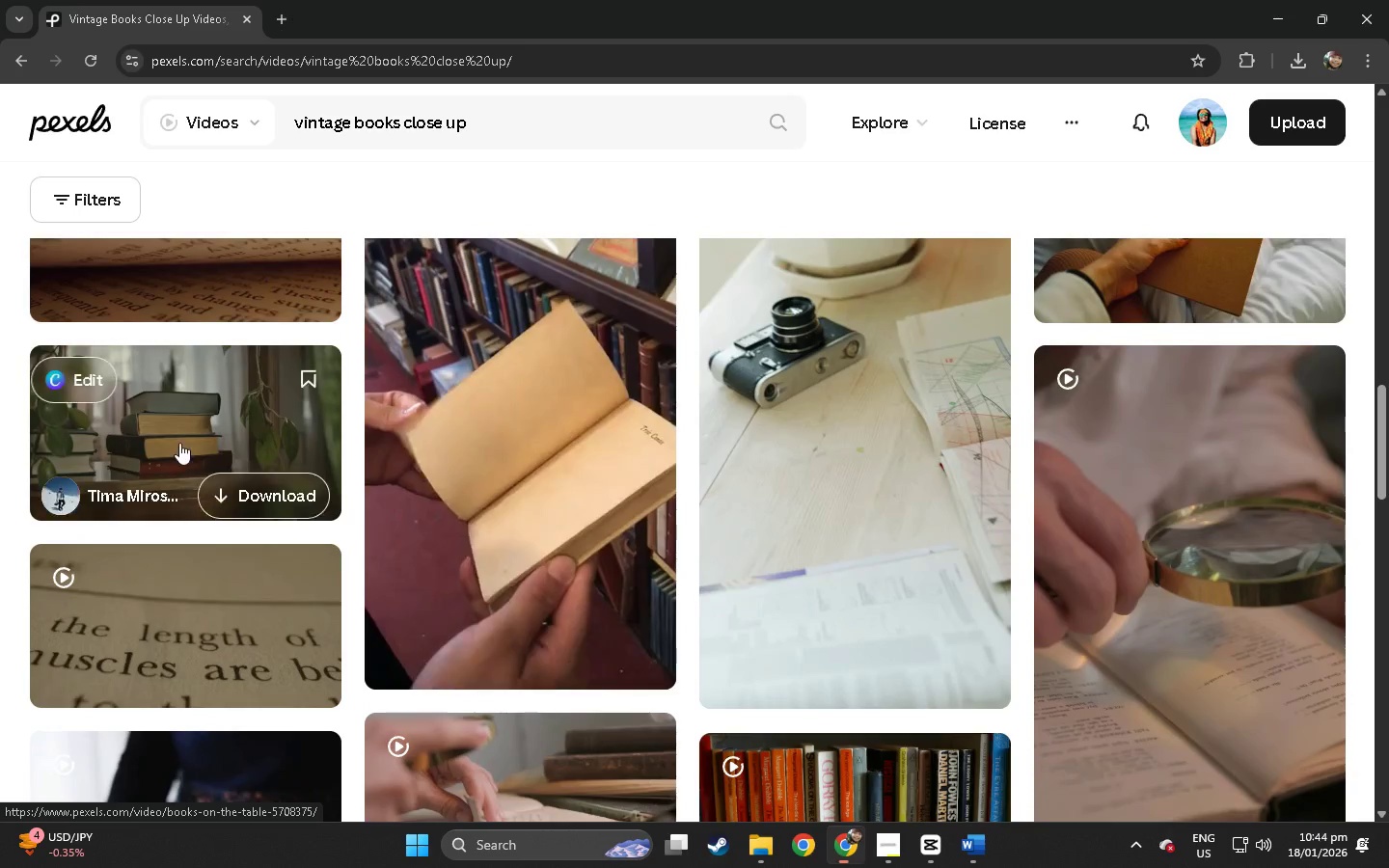 
left_click([450, 68])
 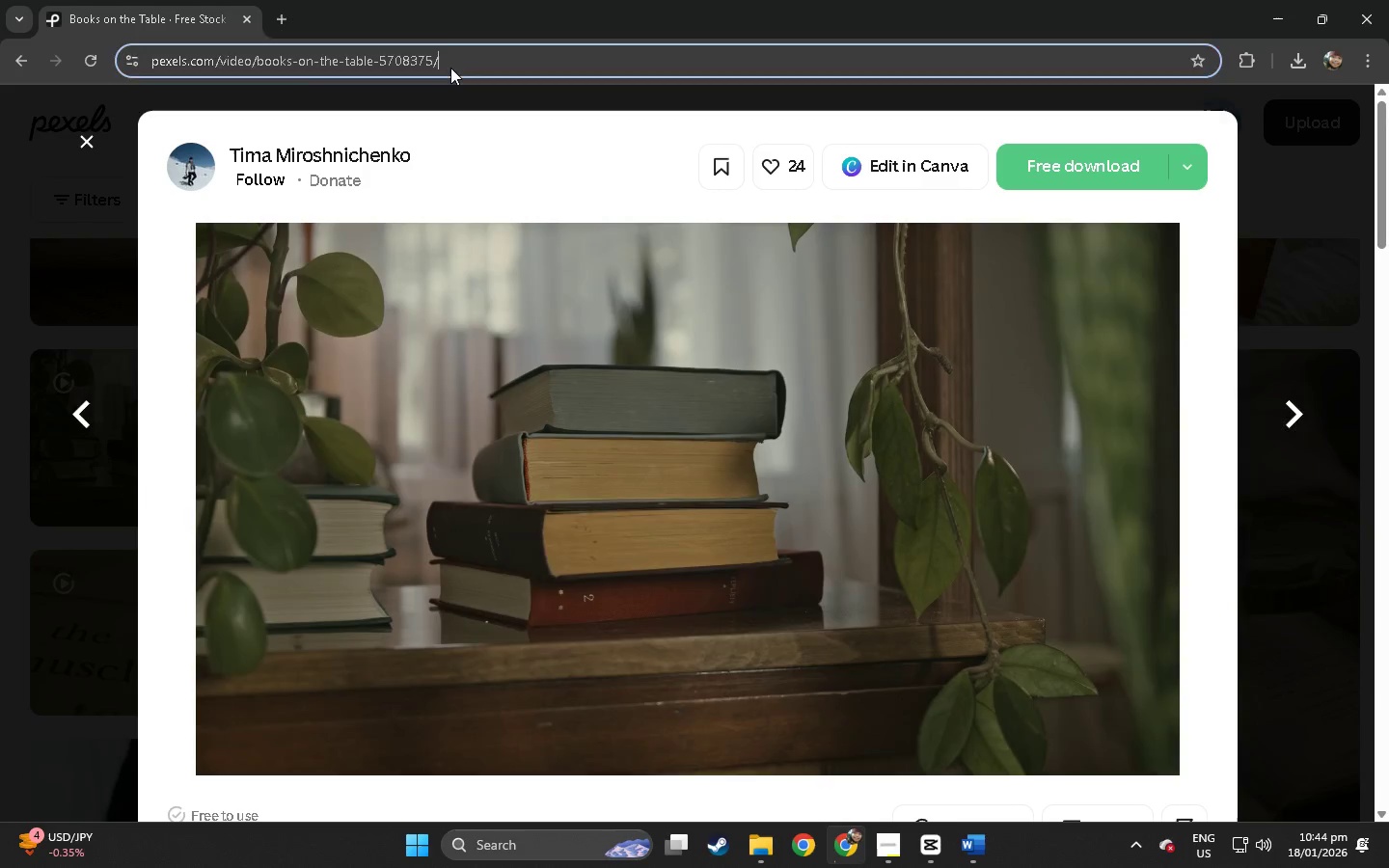 
key(Control+C)
 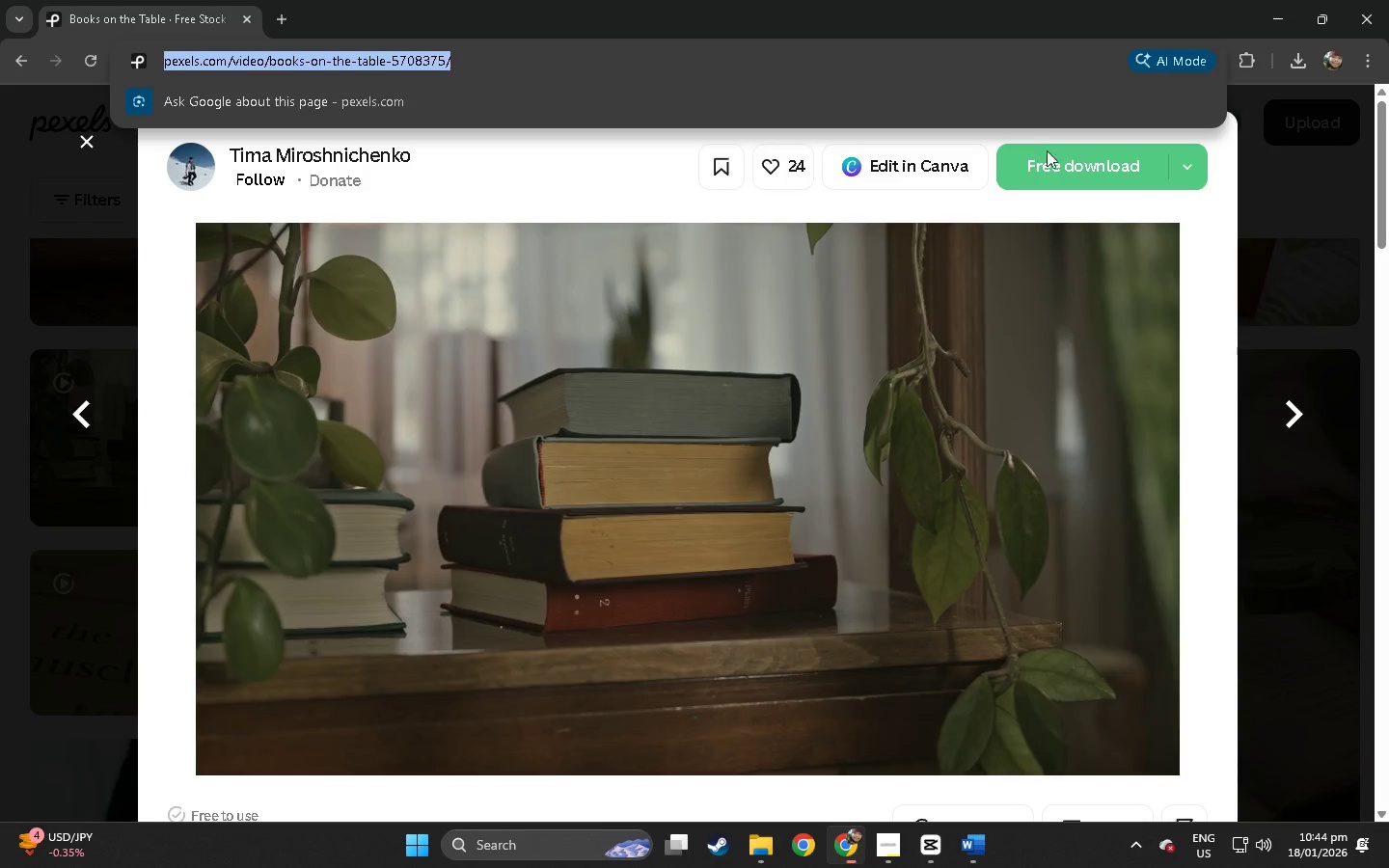 
left_click([1060, 159])
 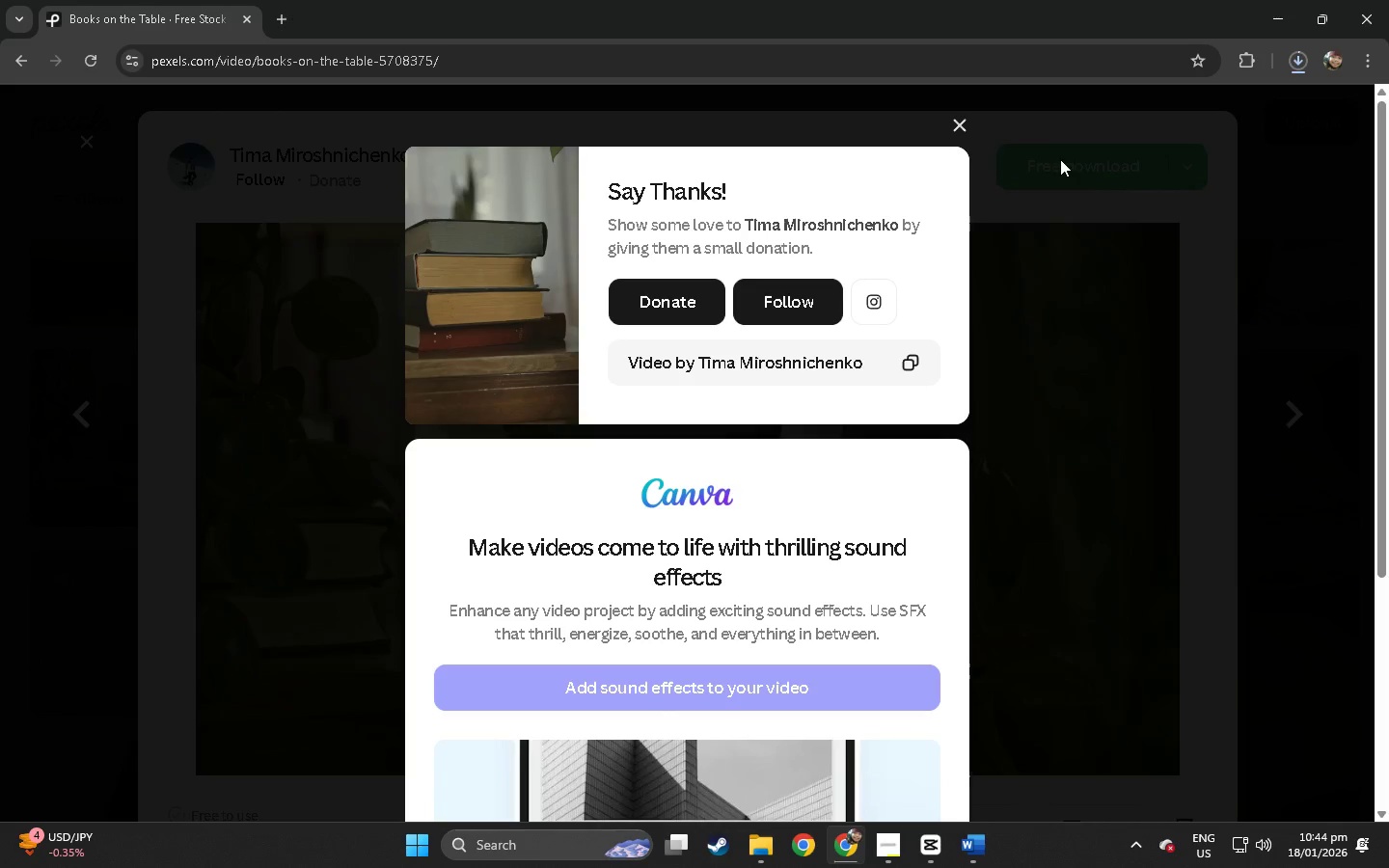 
wait(6.56)
 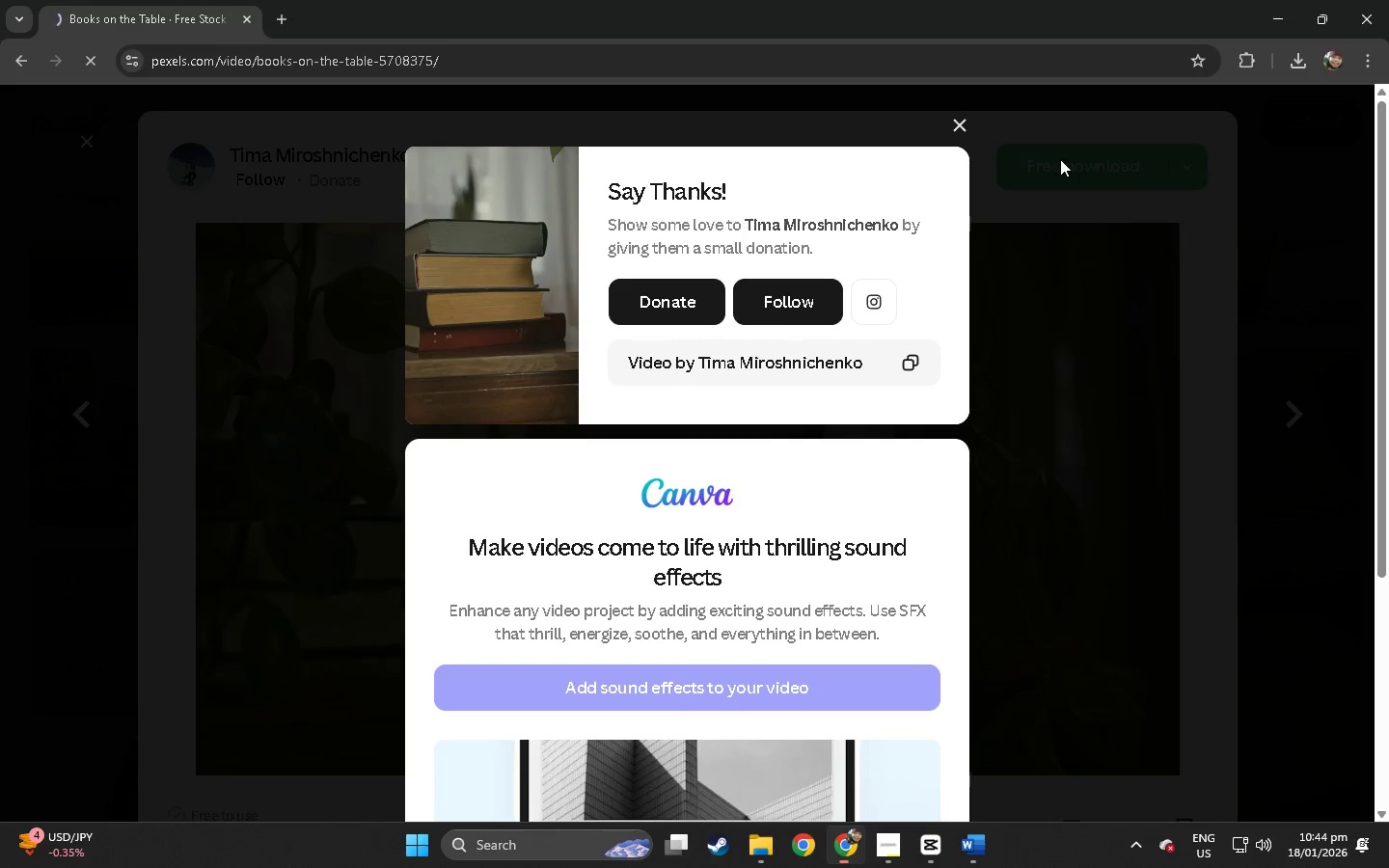 
key(Alt+Tab)